 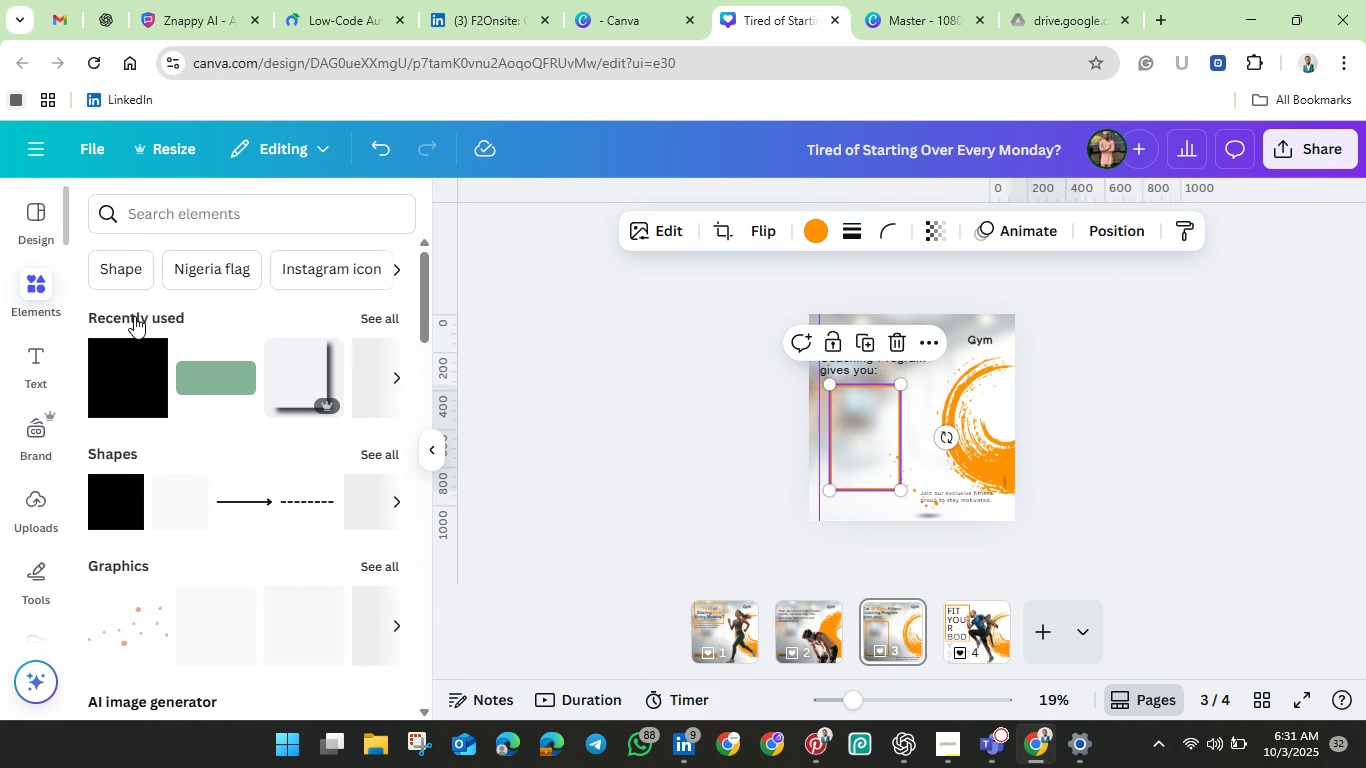 
left_click([255, 215])
 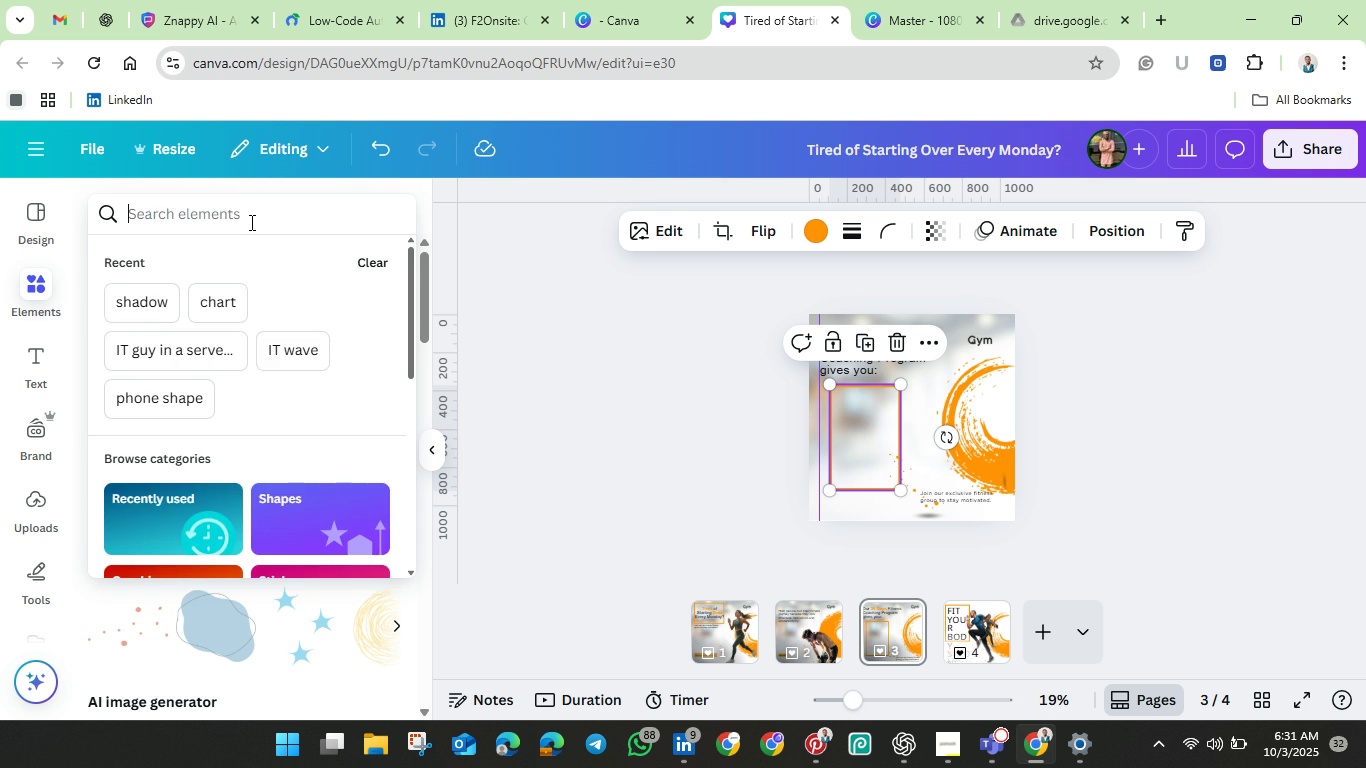 
type(check)
 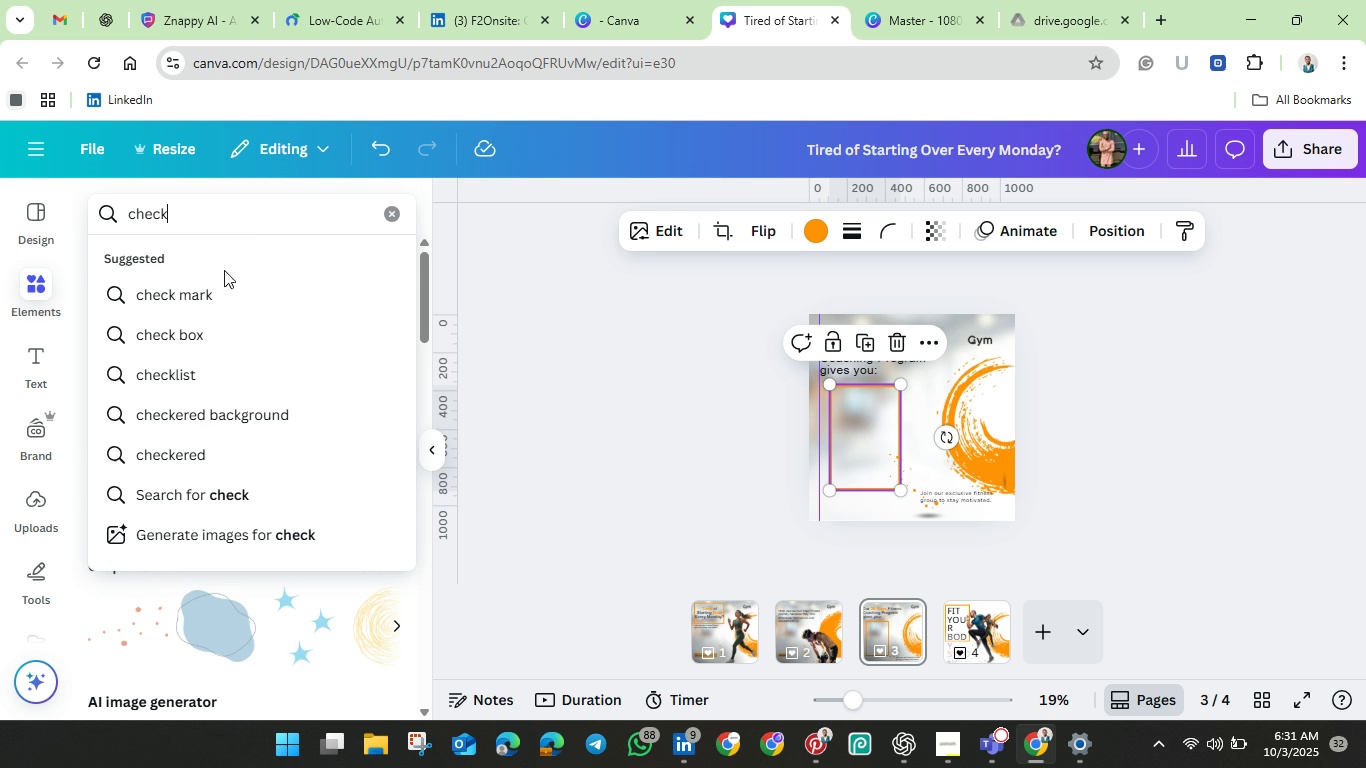 
left_click([217, 291])
 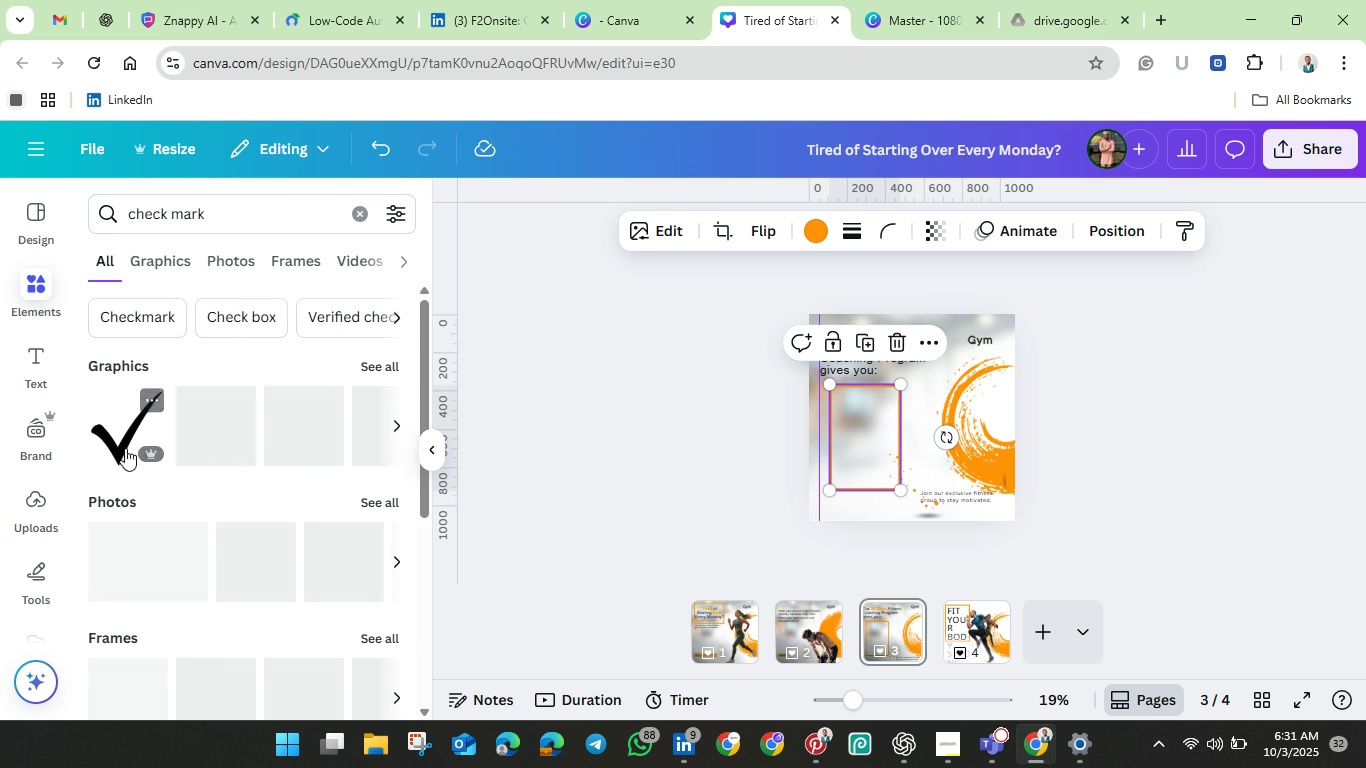 
left_click([124, 438])